 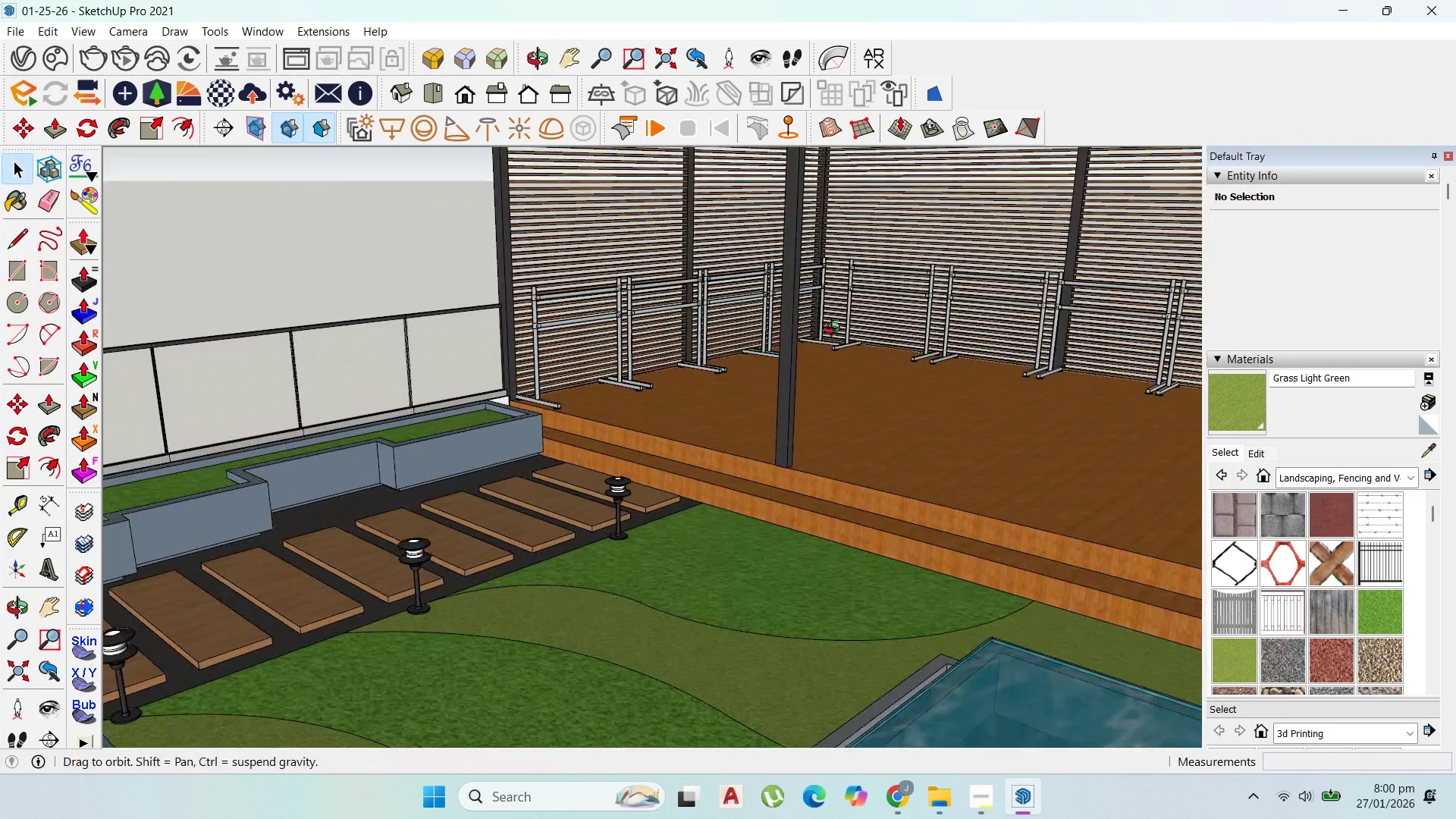 
scroll: coordinate [740, 384], scroll_direction: down, amount: 6.0
 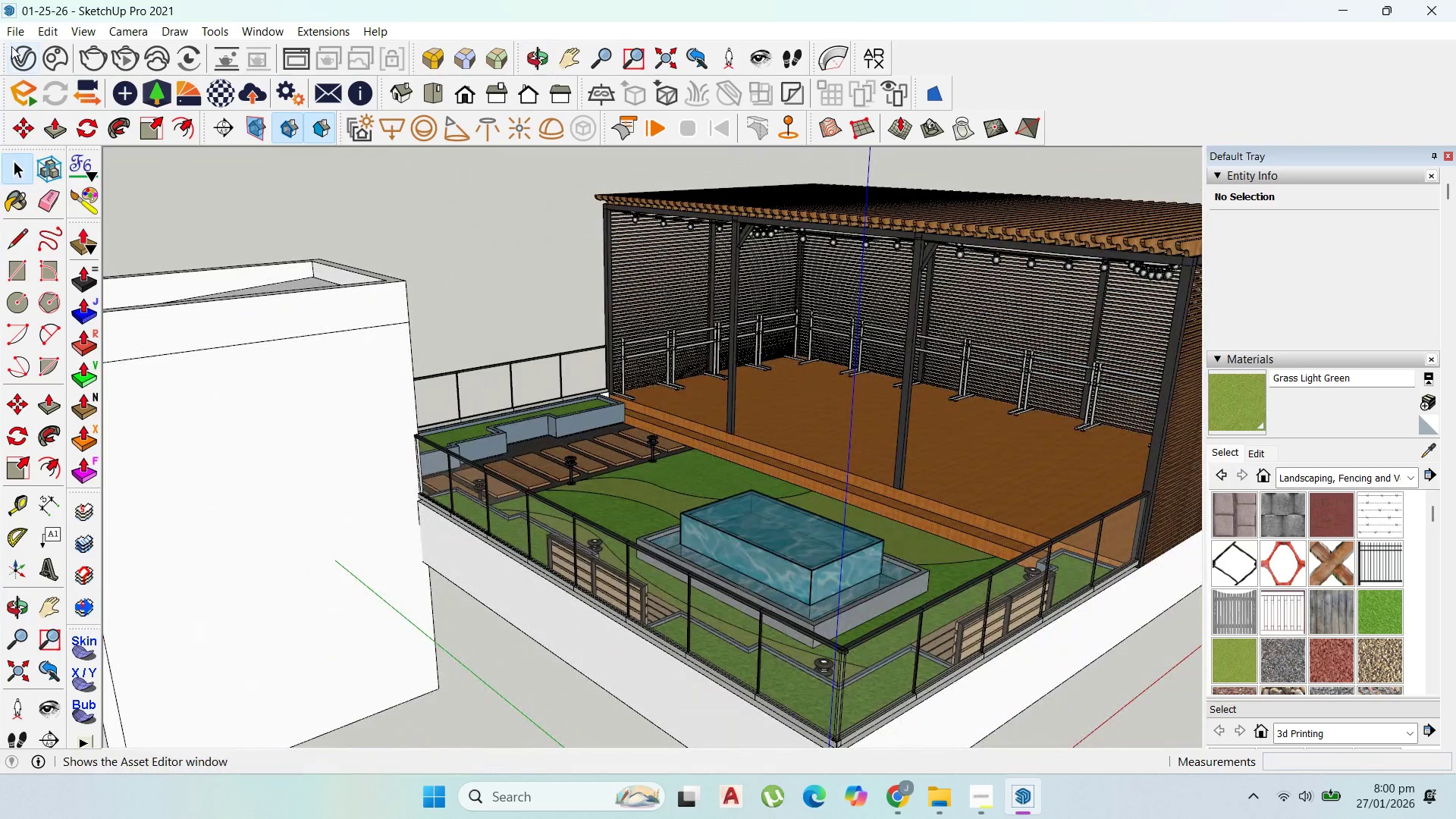 
left_click([19, 36])
 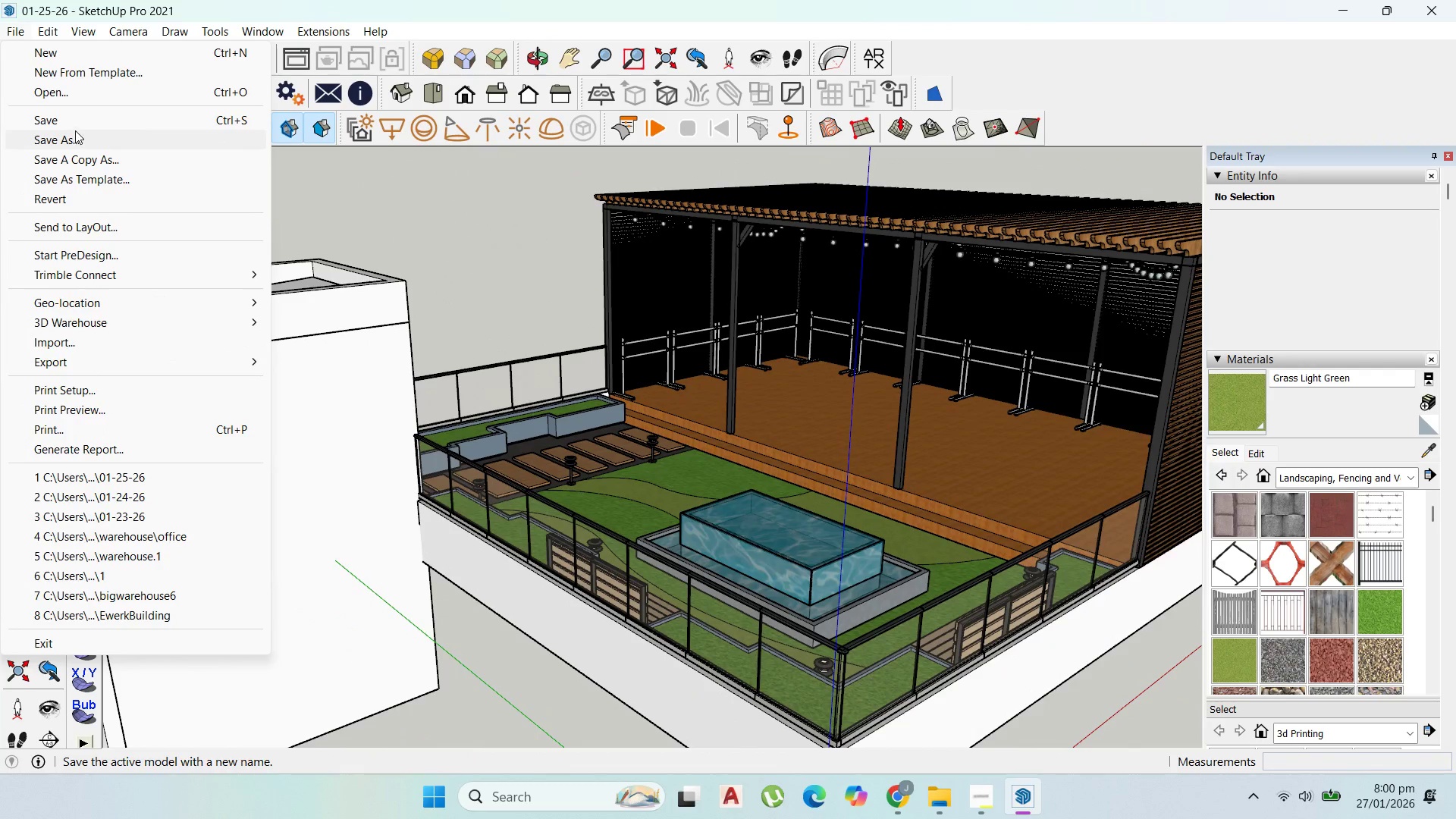 
left_click([70, 118])
 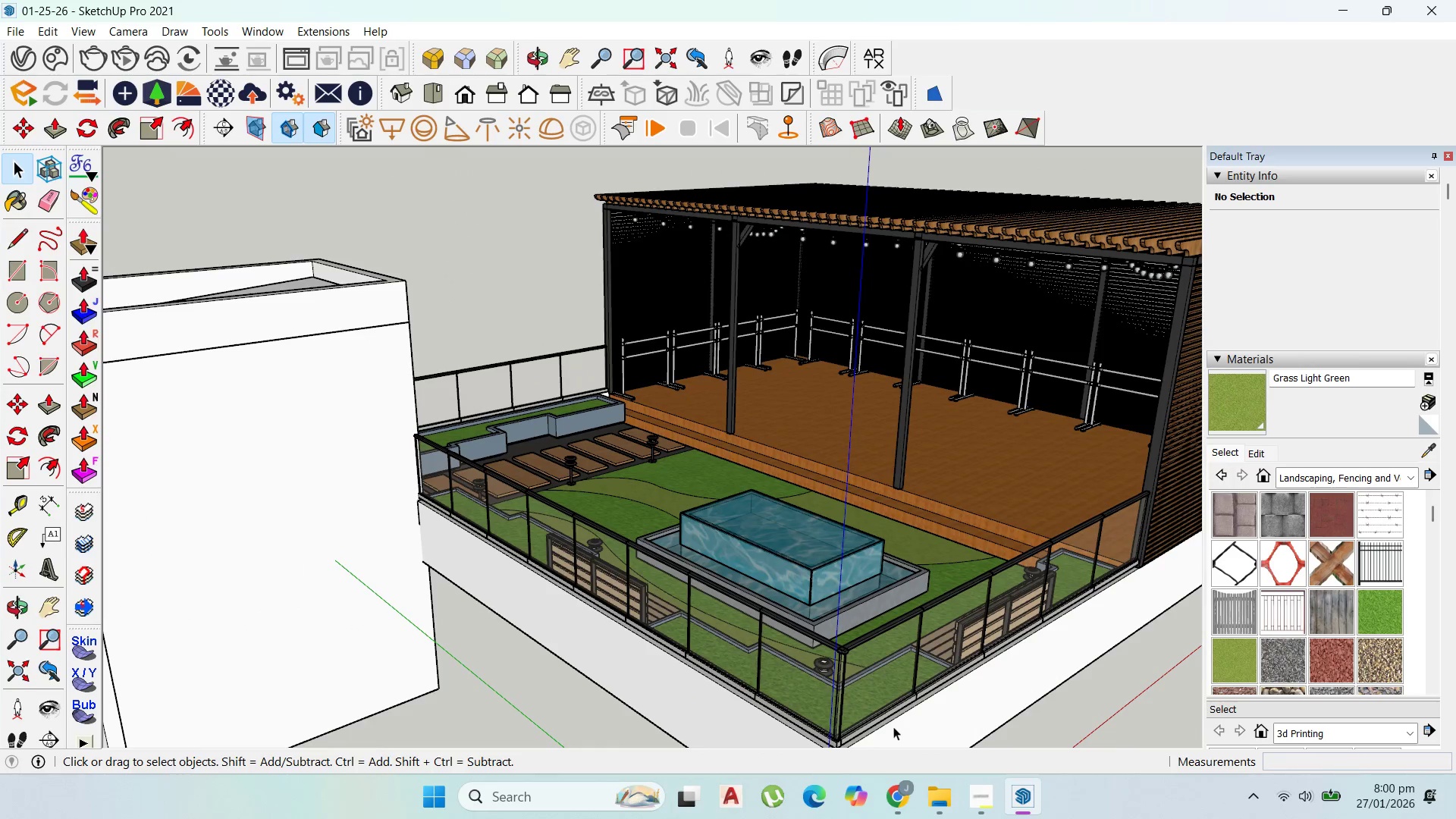 
left_click([896, 783])
 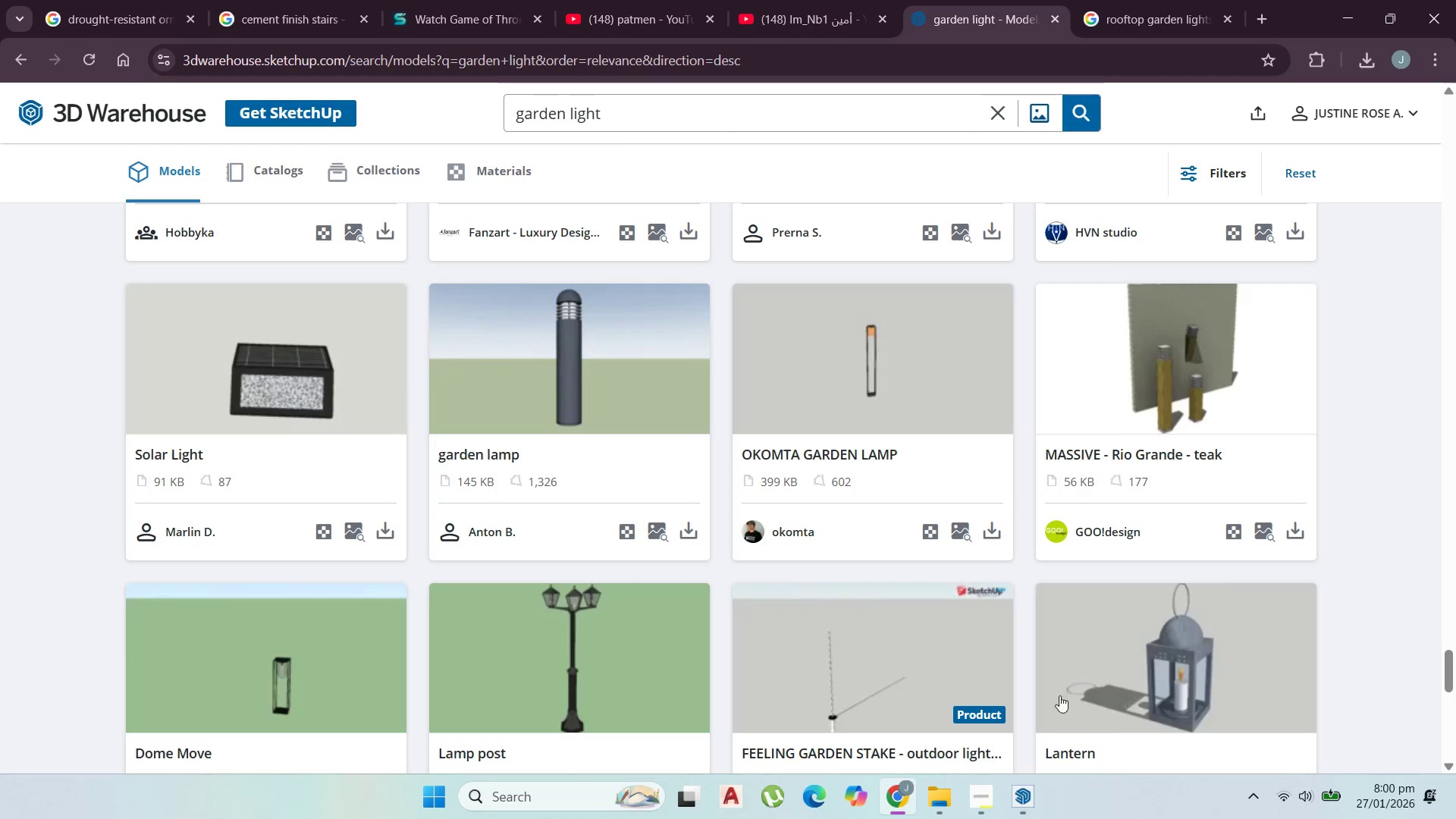 
left_click([995, 801])